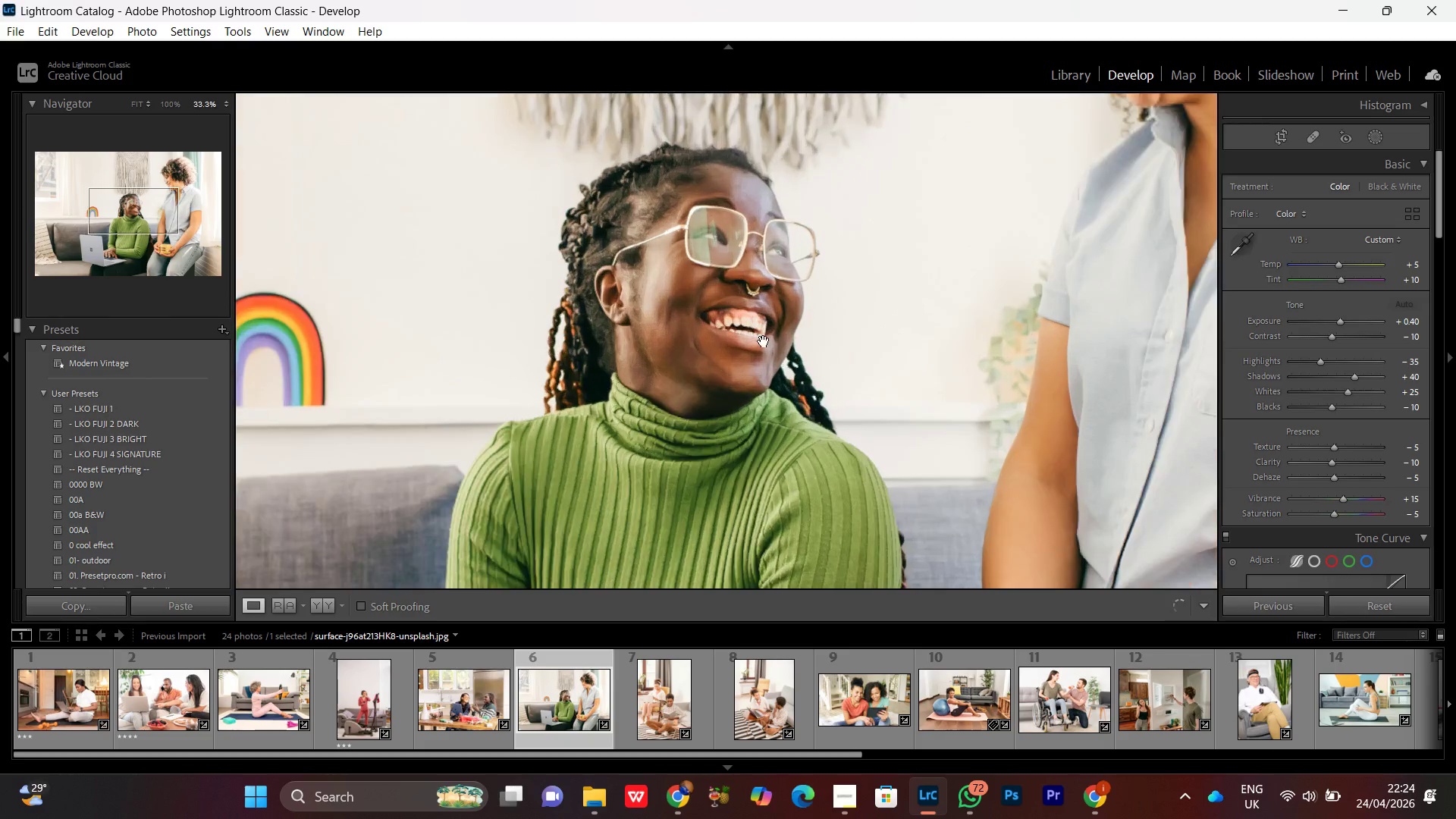 
left_click_drag(start_coordinate=[770, 324], to_coordinate=[770, 447])
 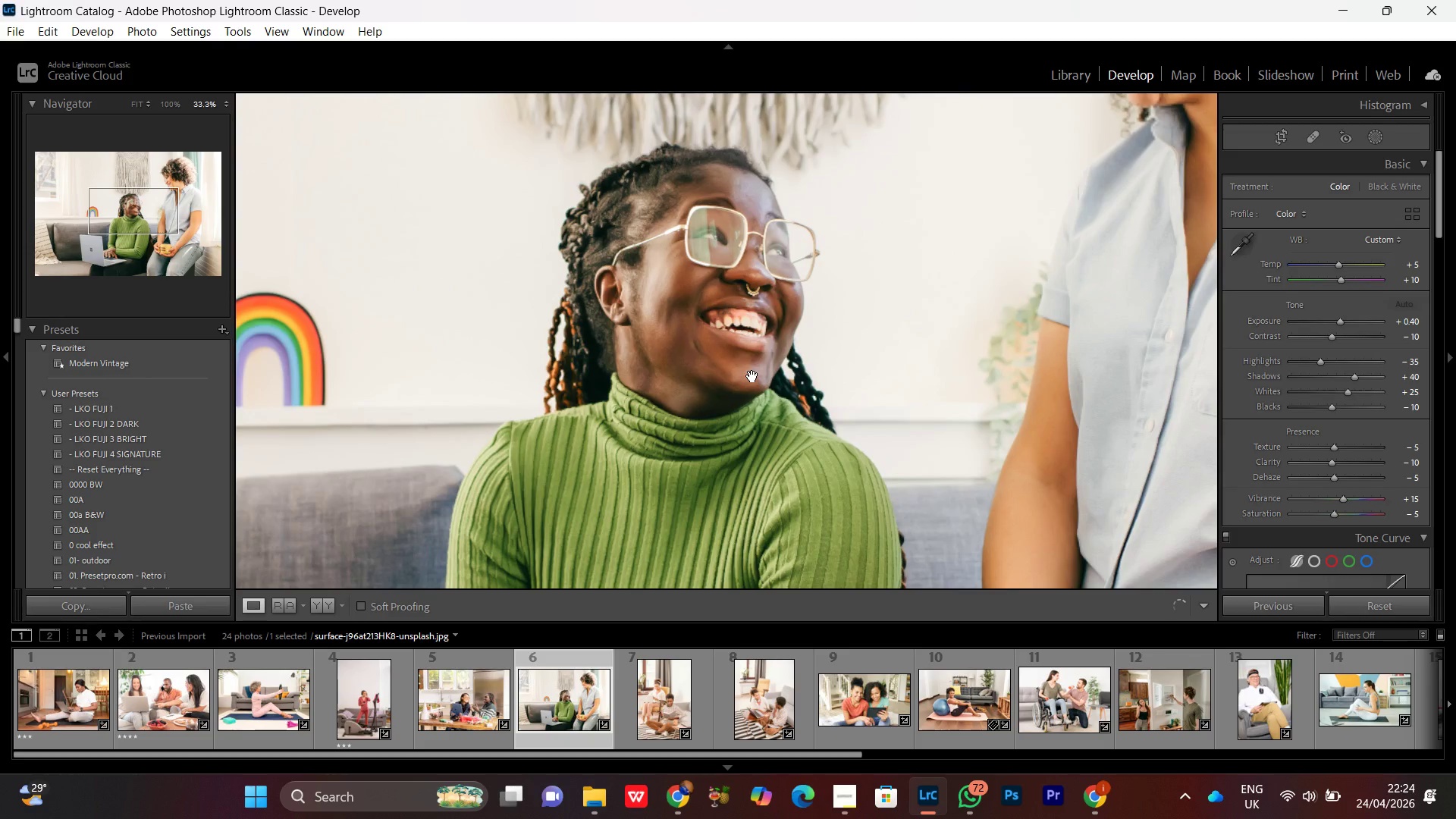 
left_click_drag(start_coordinate=[953, 273], to_coordinate=[839, 391])
 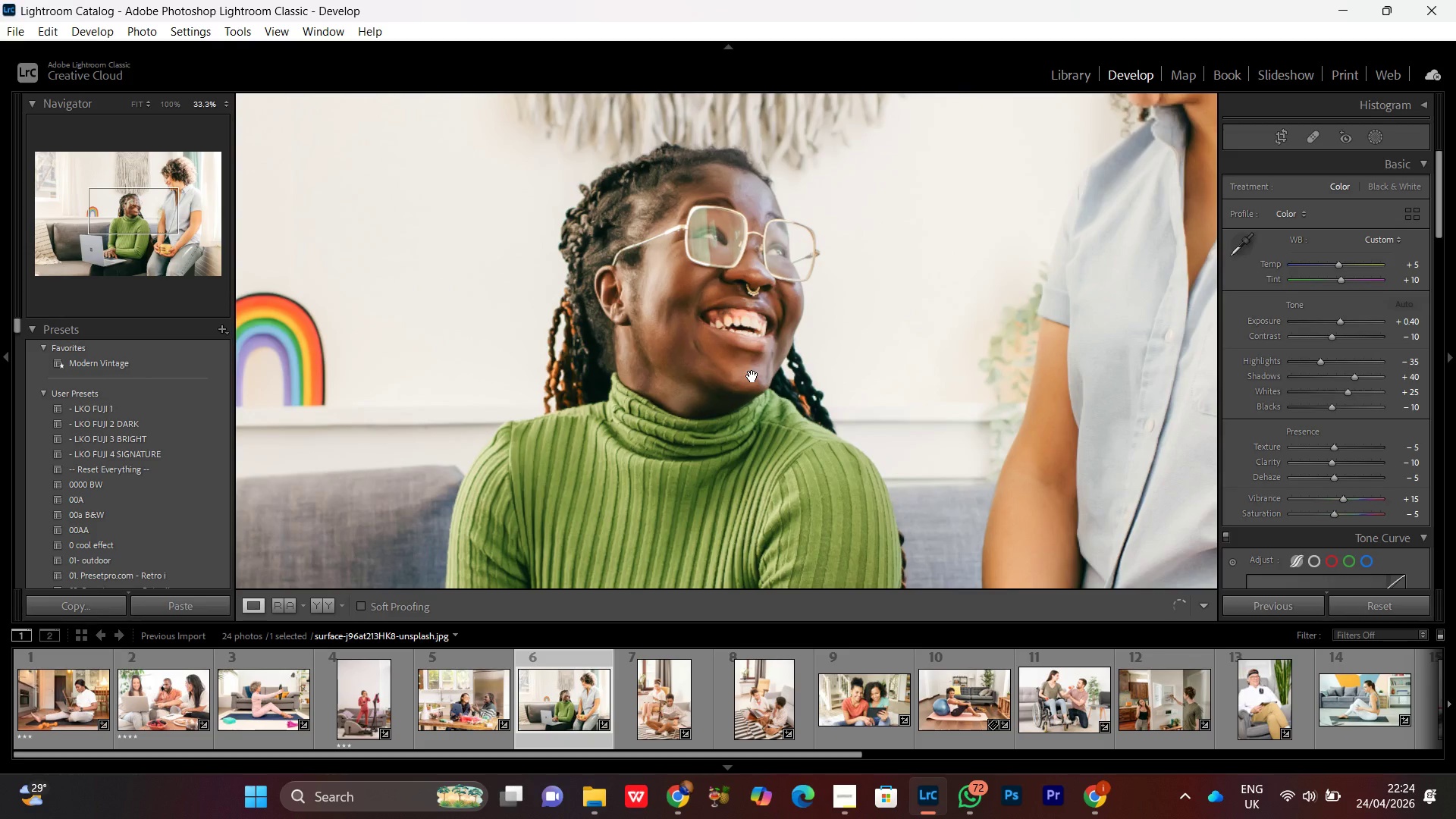 
left_click([799, 342])
 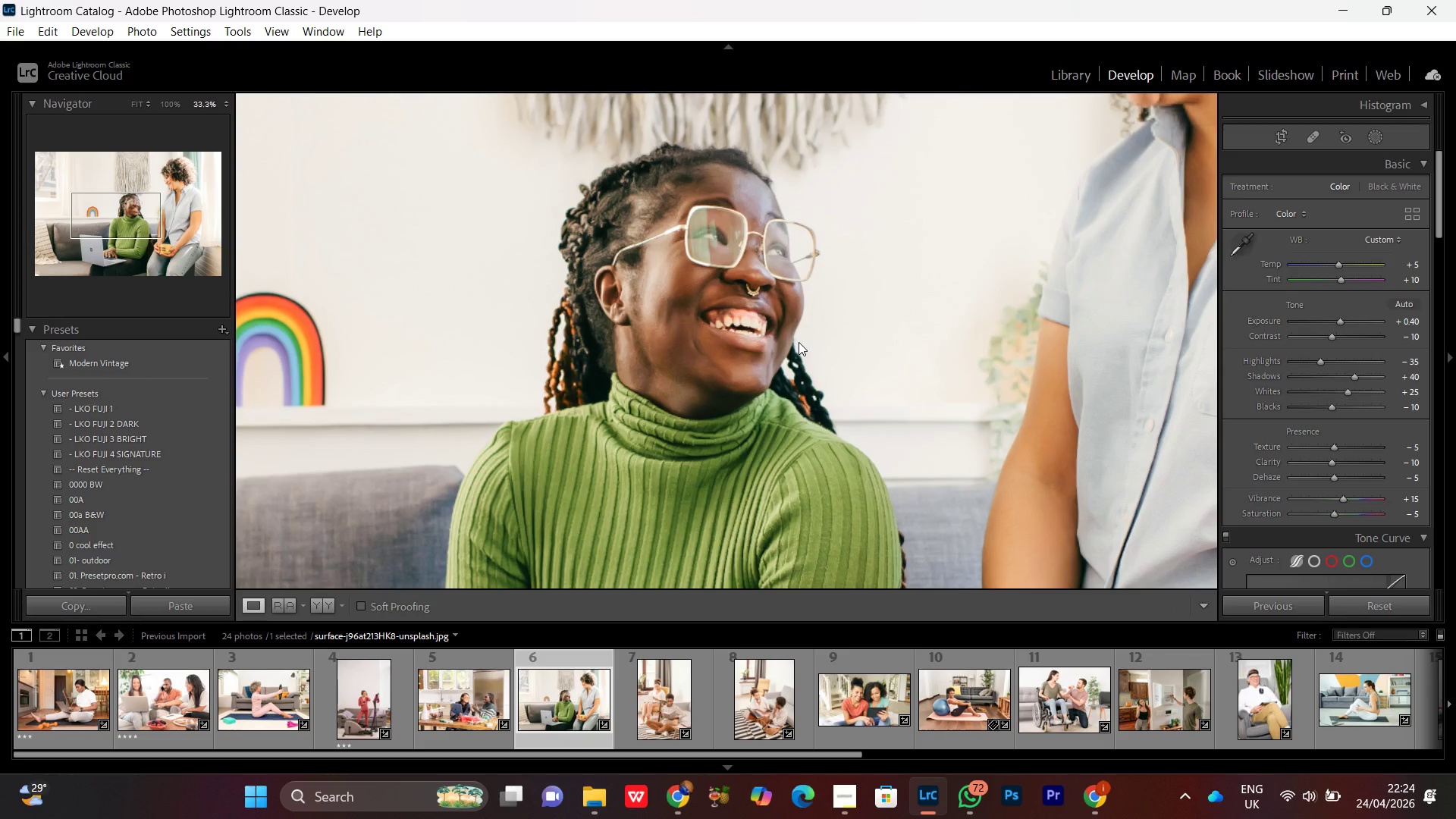 
left_click([788, 306])
 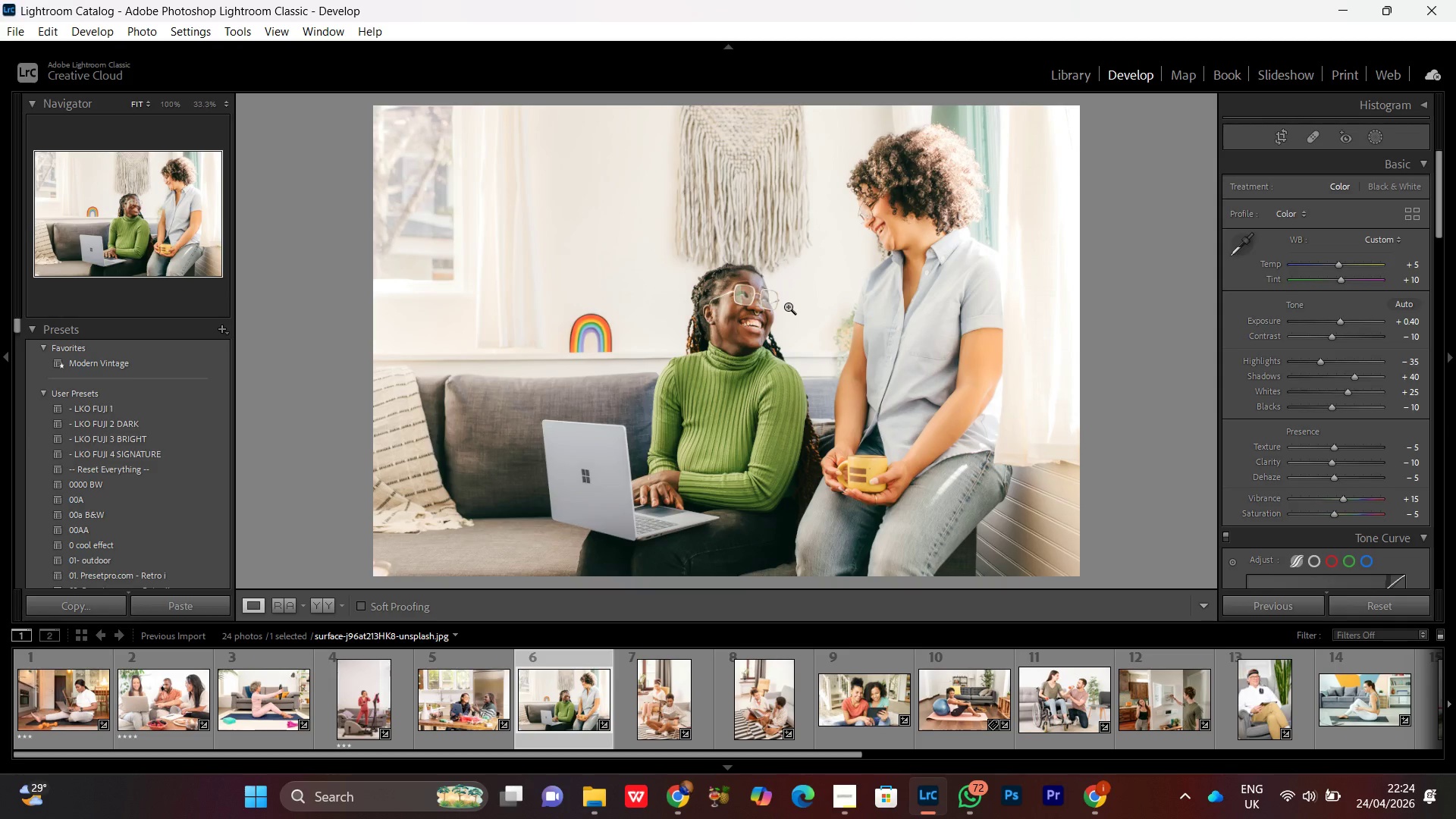 
wait(8.78)
 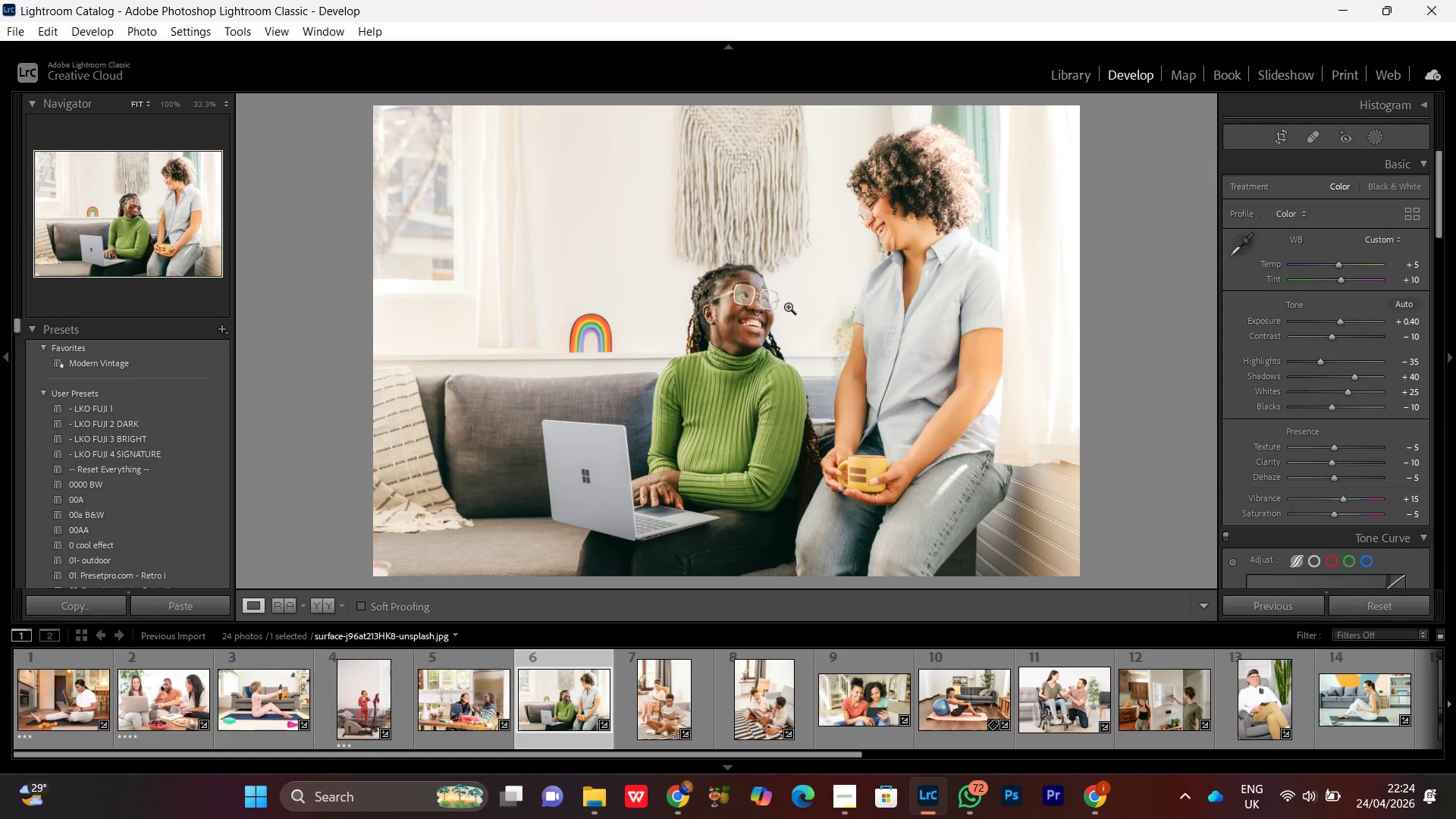 
left_click([325, 604])
 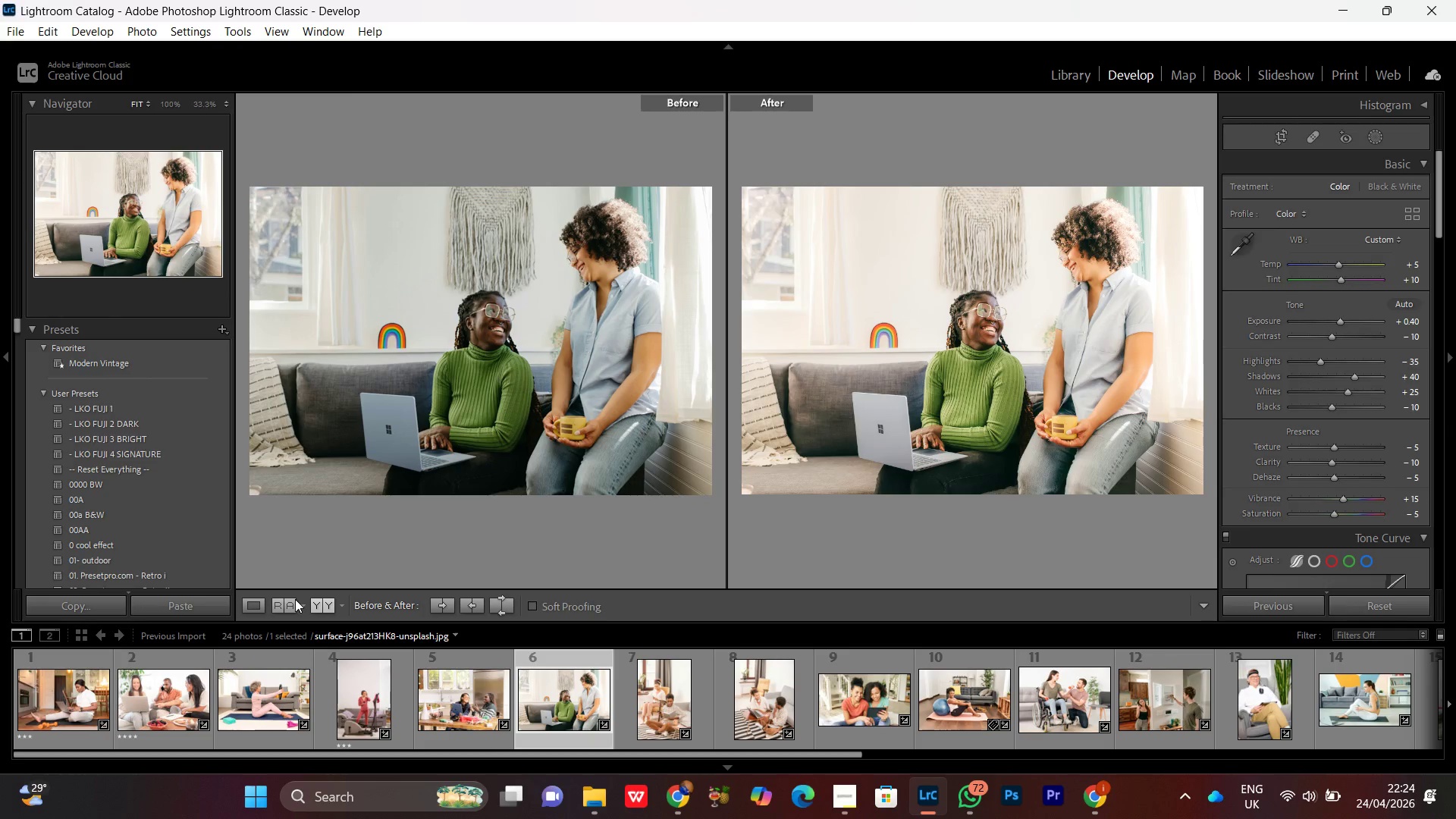 
left_click([264, 605])
 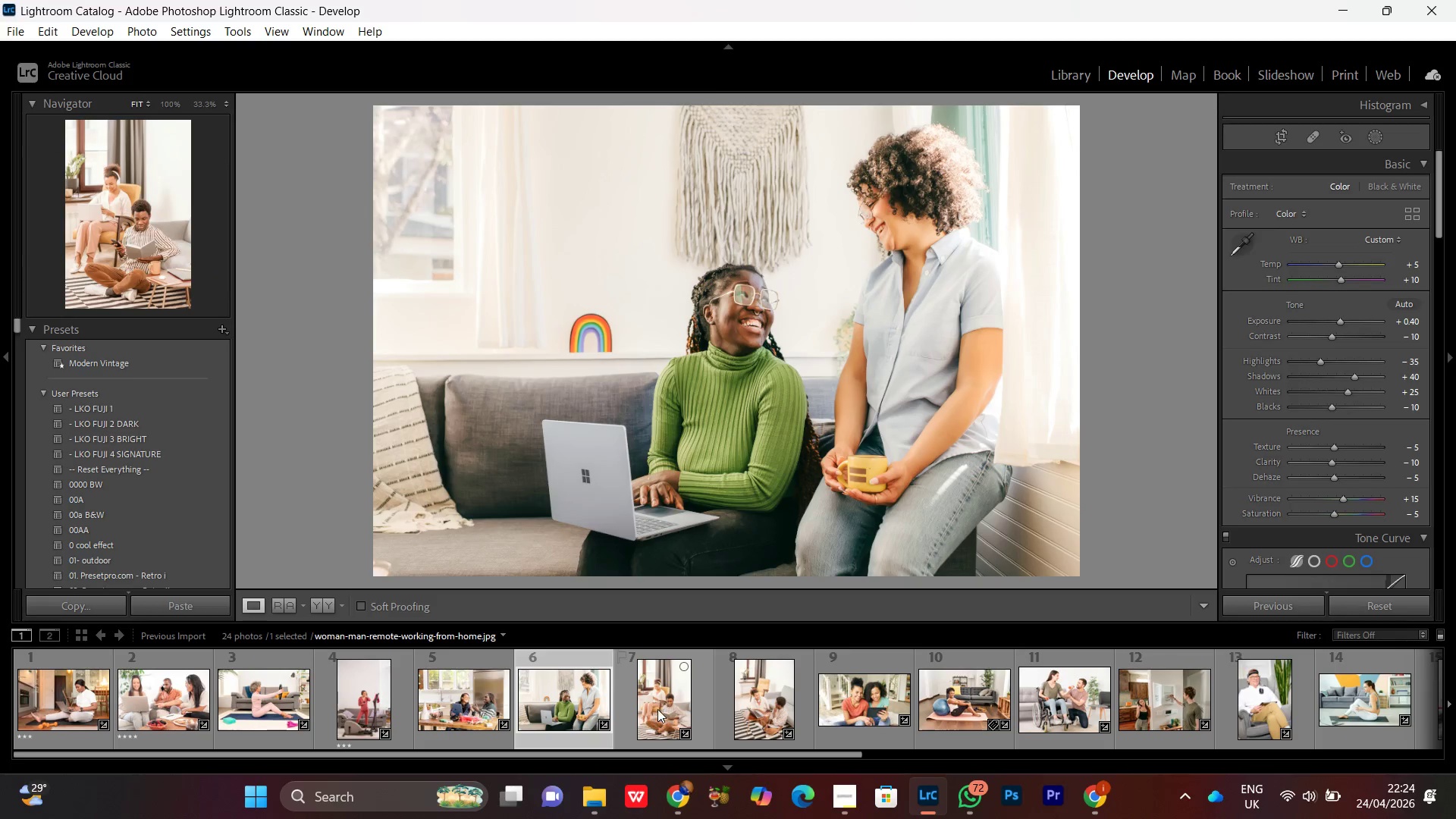 
double_click([657, 709])
 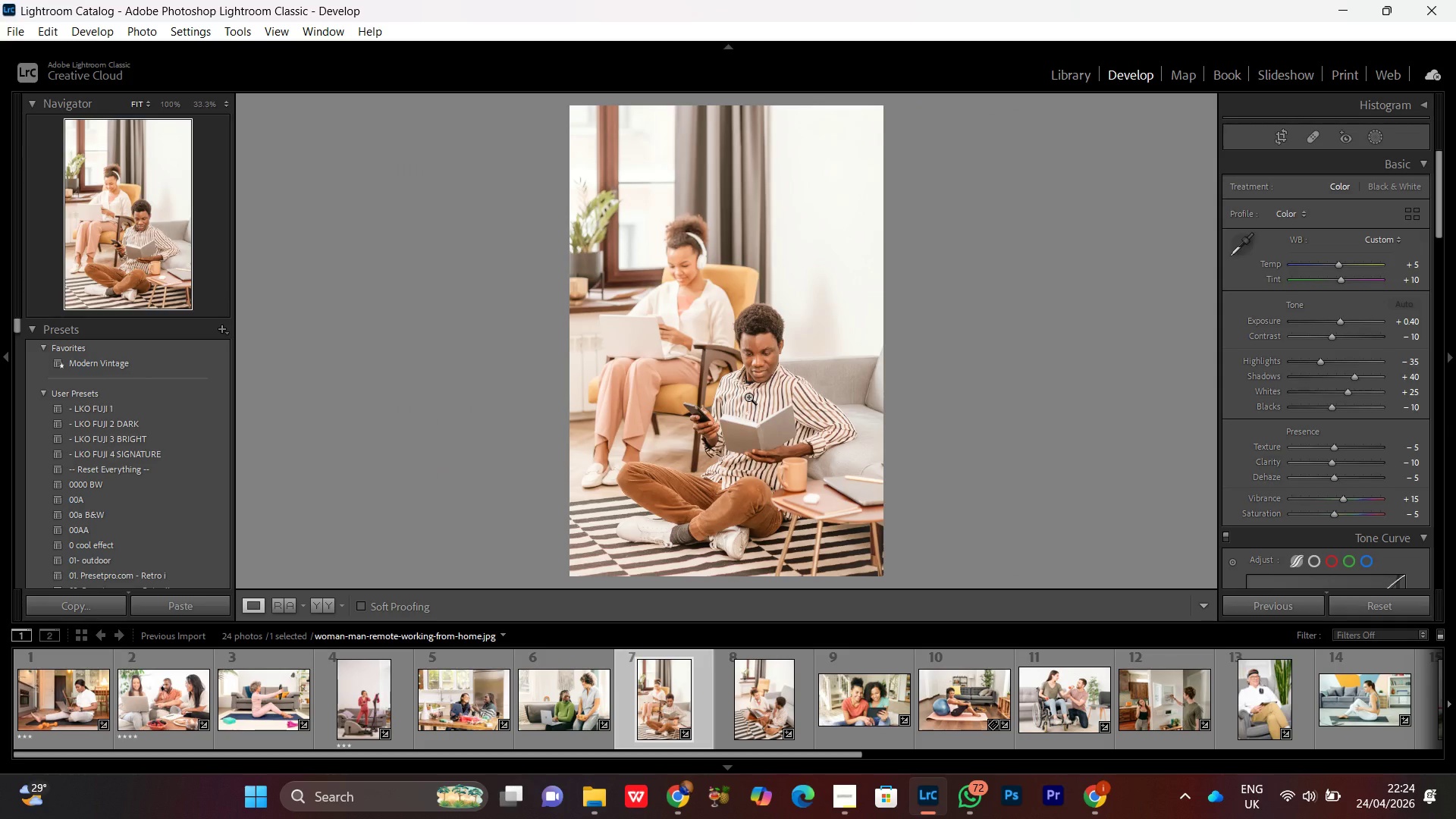 
left_click([762, 369])
 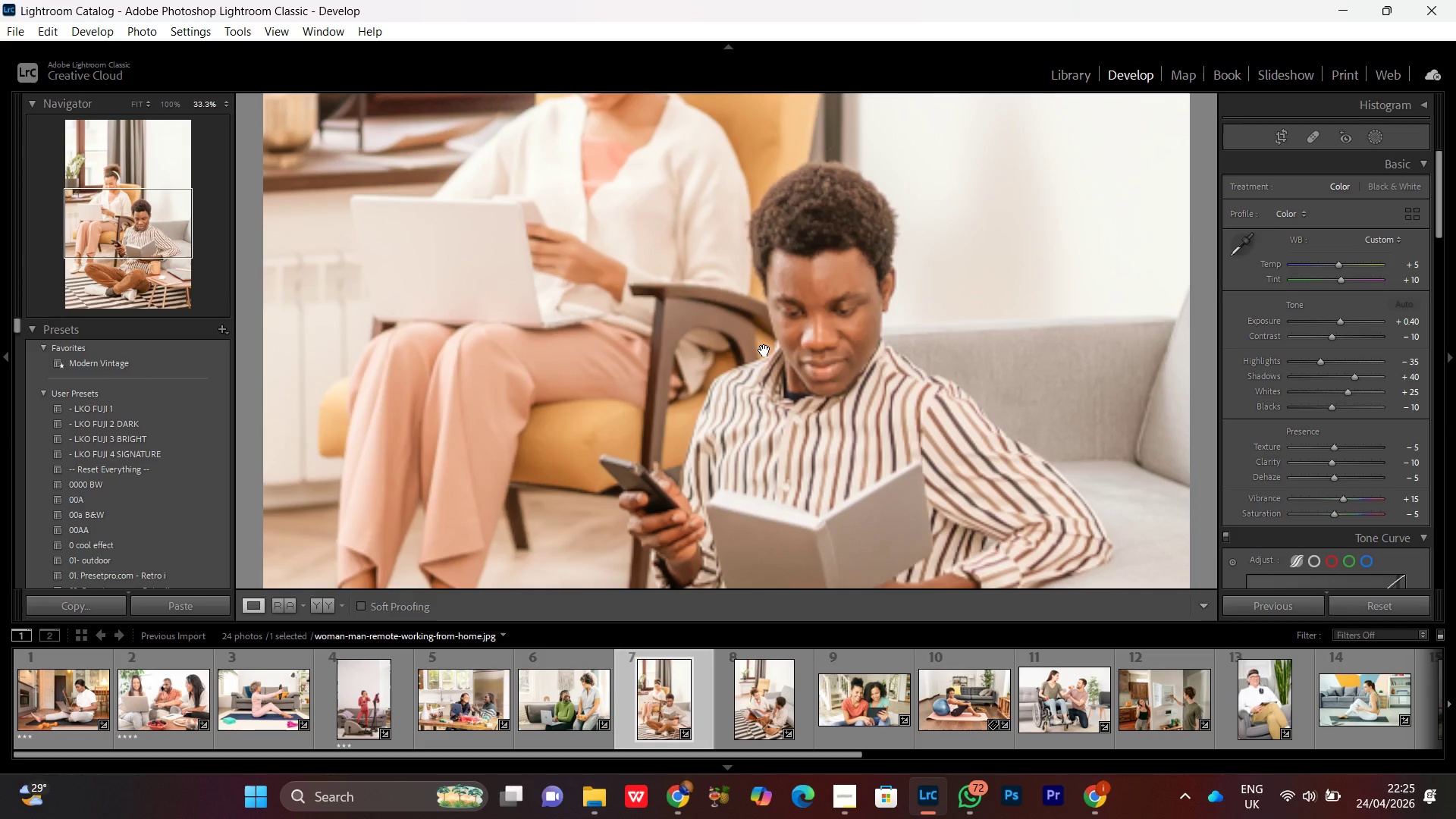 
left_click([832, 324])
 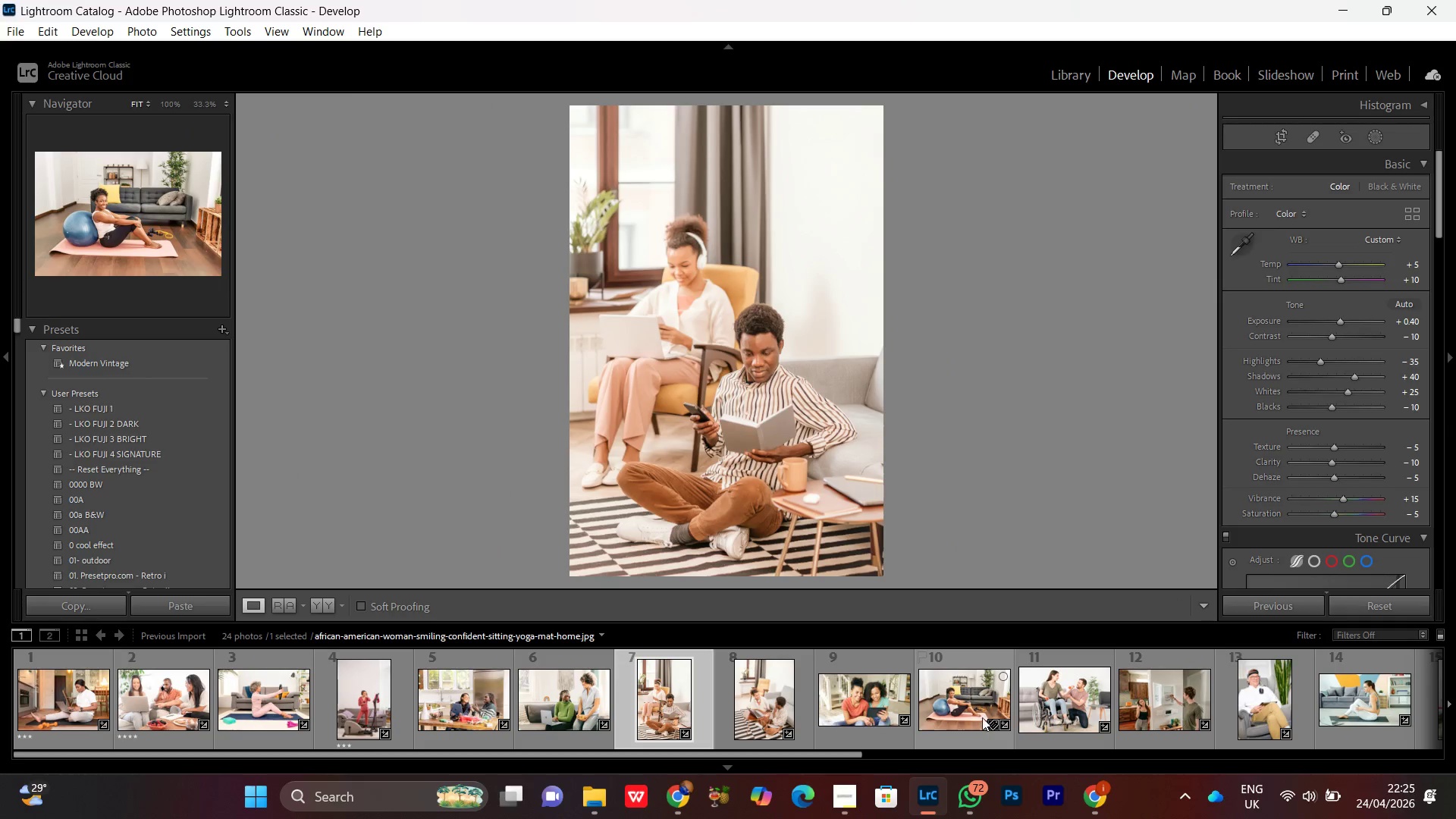 
scroll: coordinate [990, 704], scroll_direction: down, amount: 4.0
 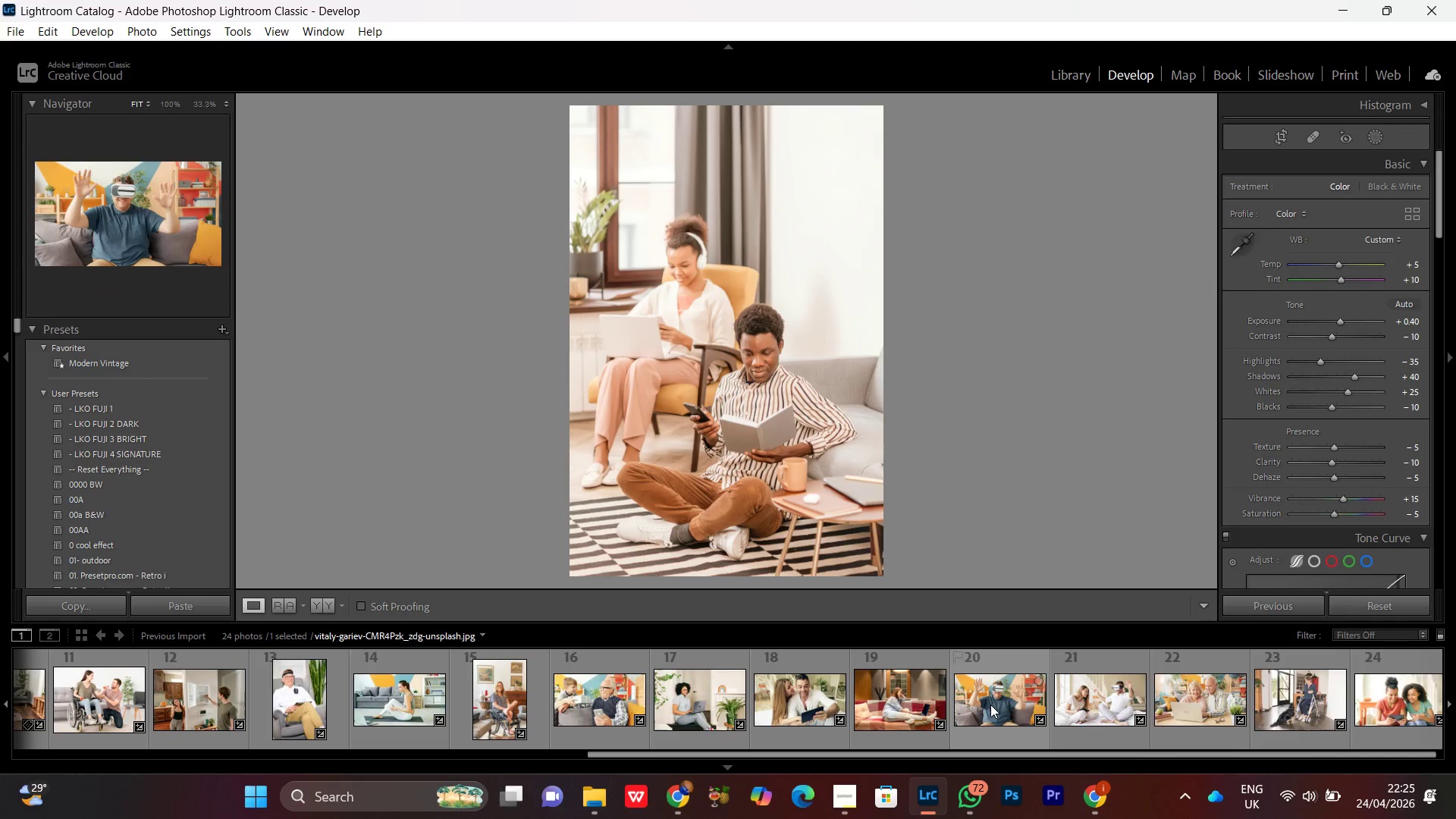 
scroll: coordinate [991, 704], scroll_direction: up, amount: 11.0
 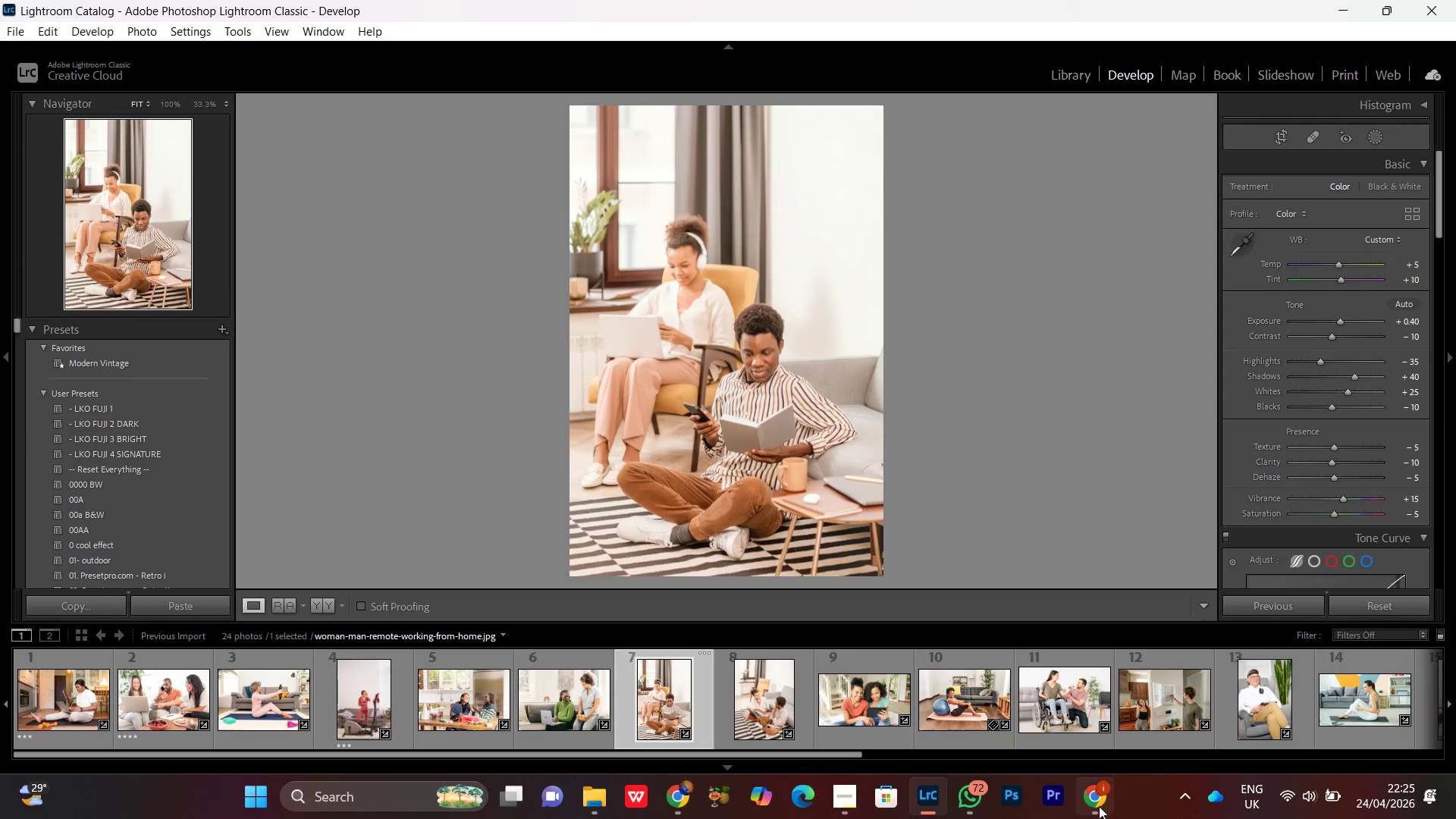 
left_click([1099, 806])
 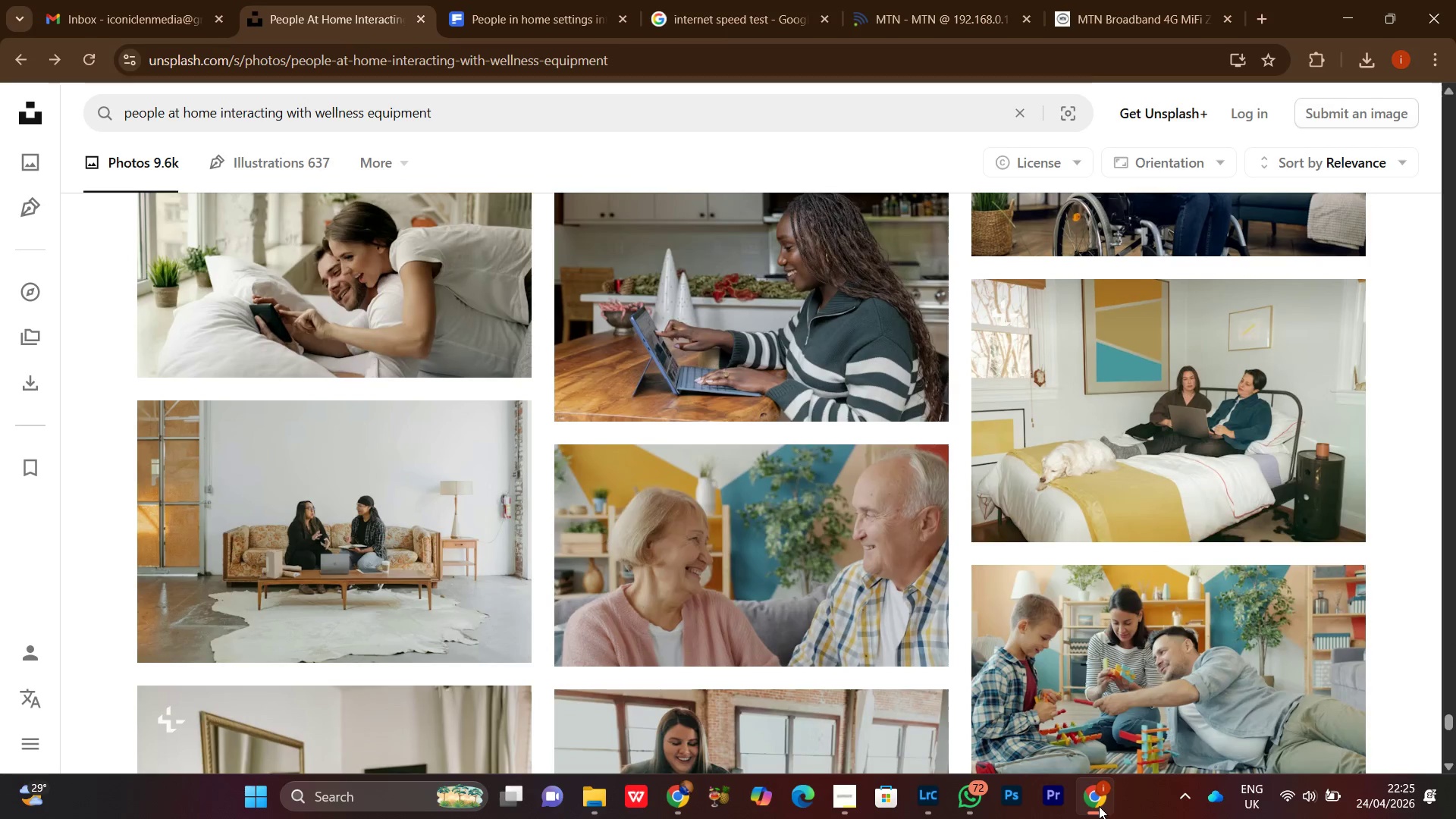 
left_click([1099, 806])
 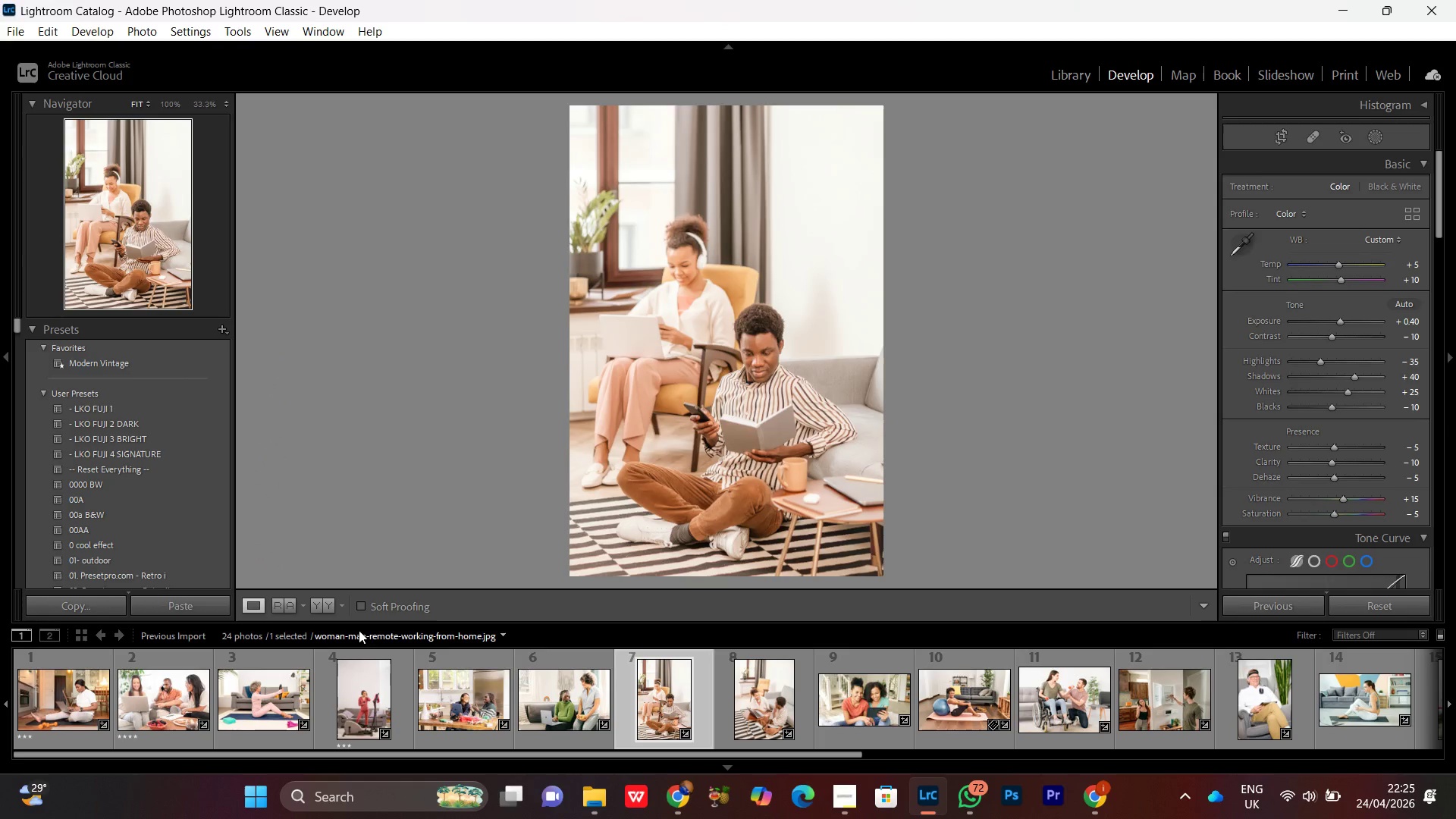 
left_click([327, 607])
 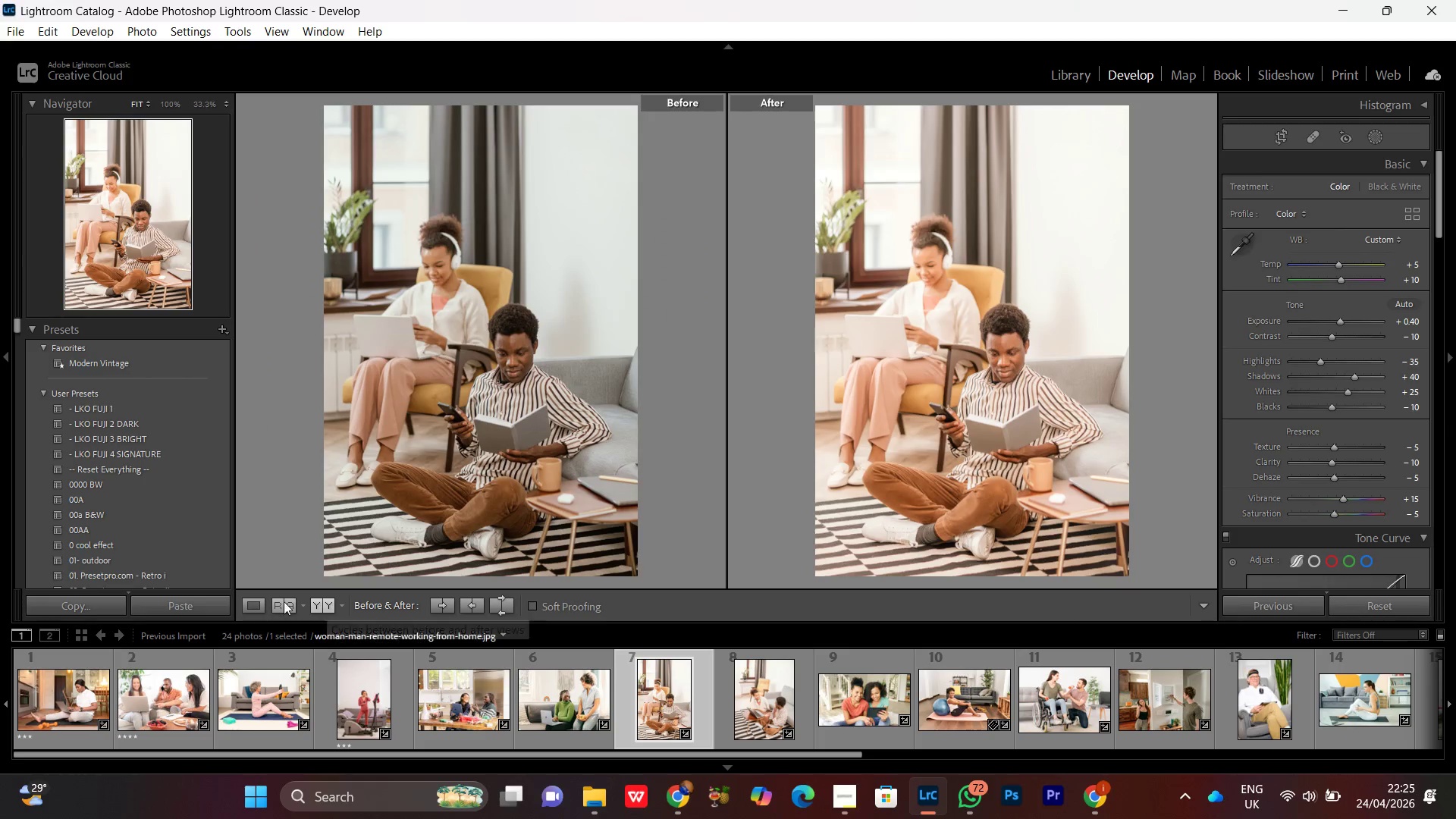 
left_click([255, 598])
 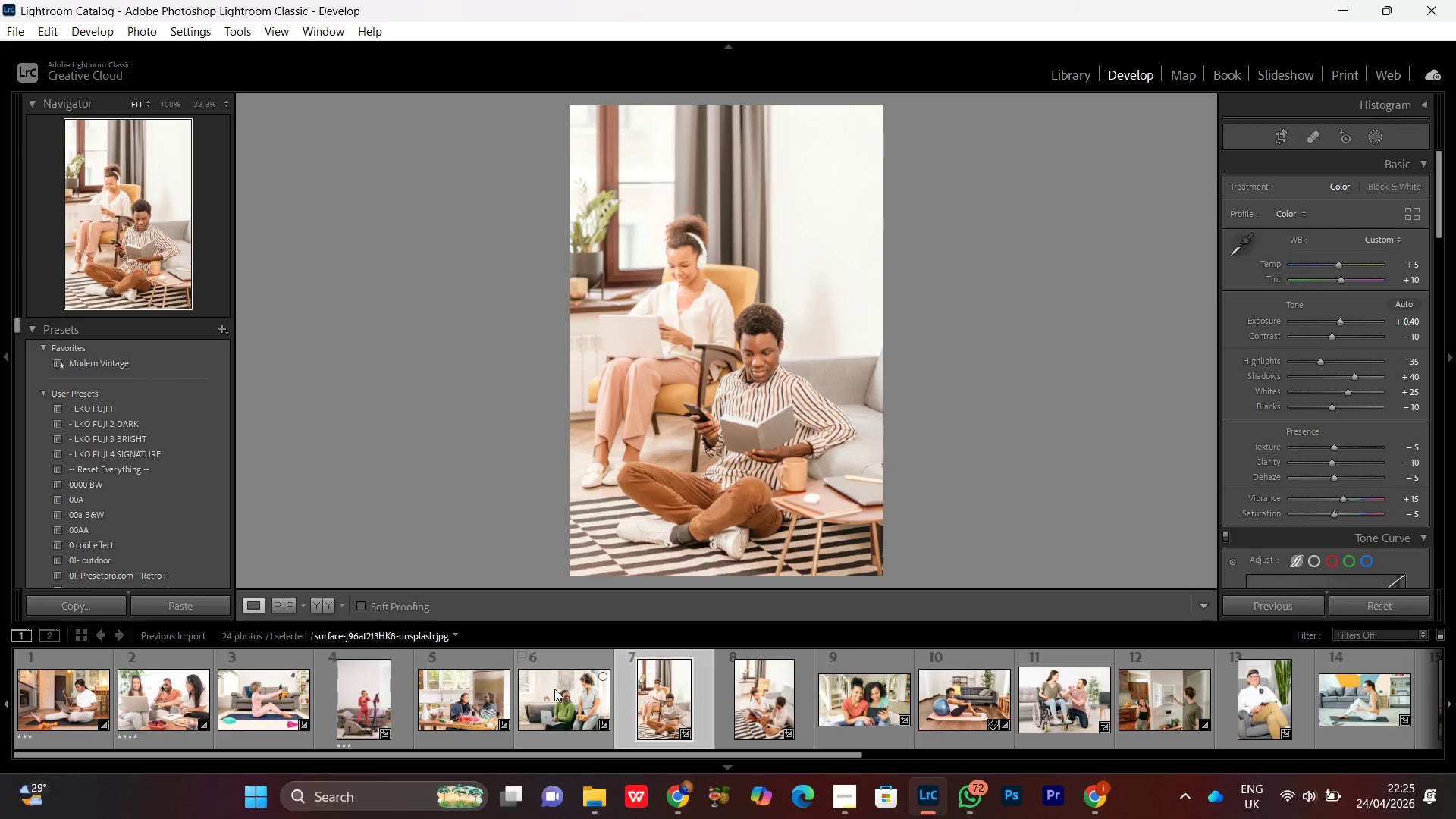 
scroll: coordinate [540, 705], scroll_direction: up, amount: 16.0
 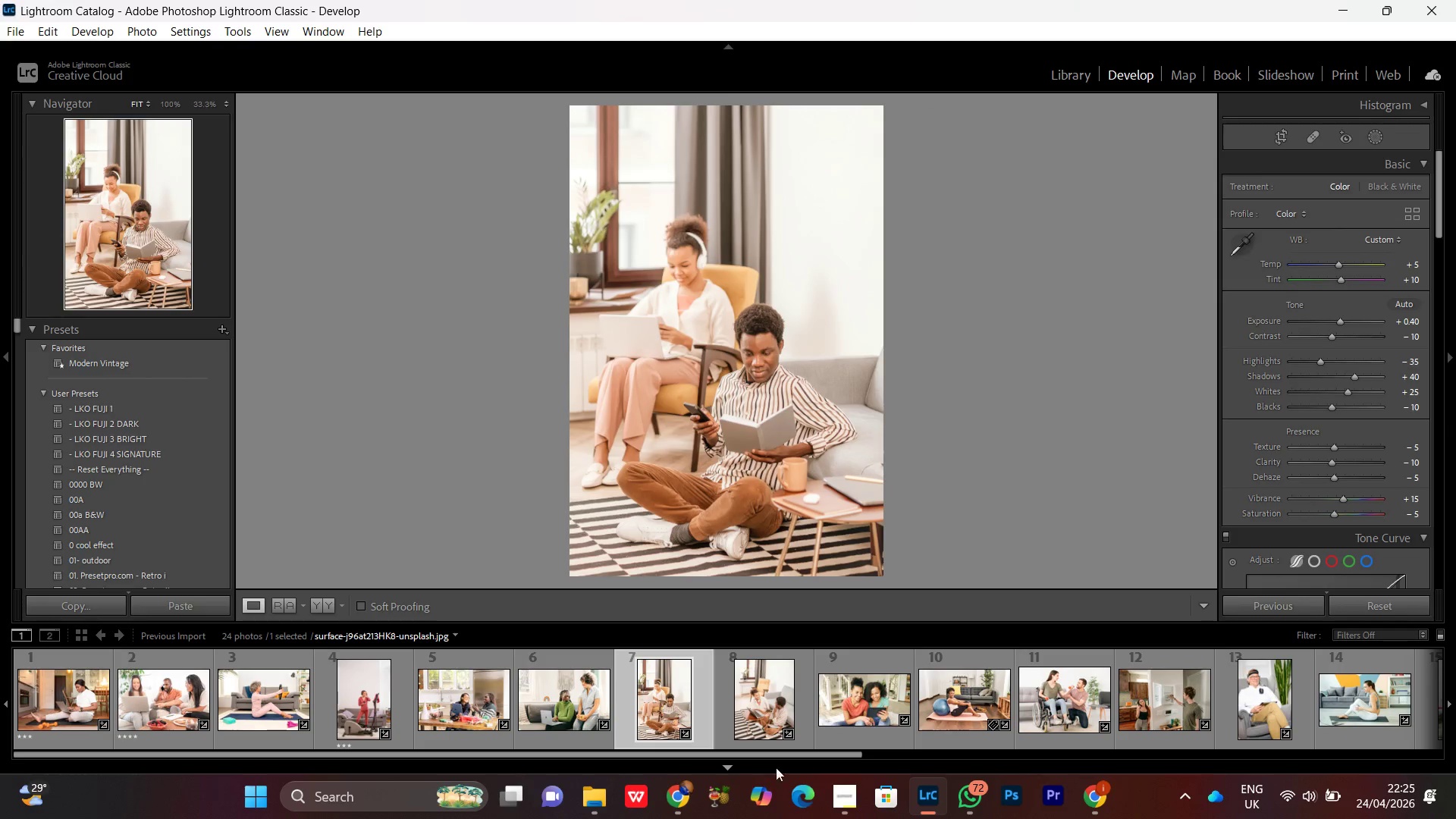 
left_click([840, 796])